 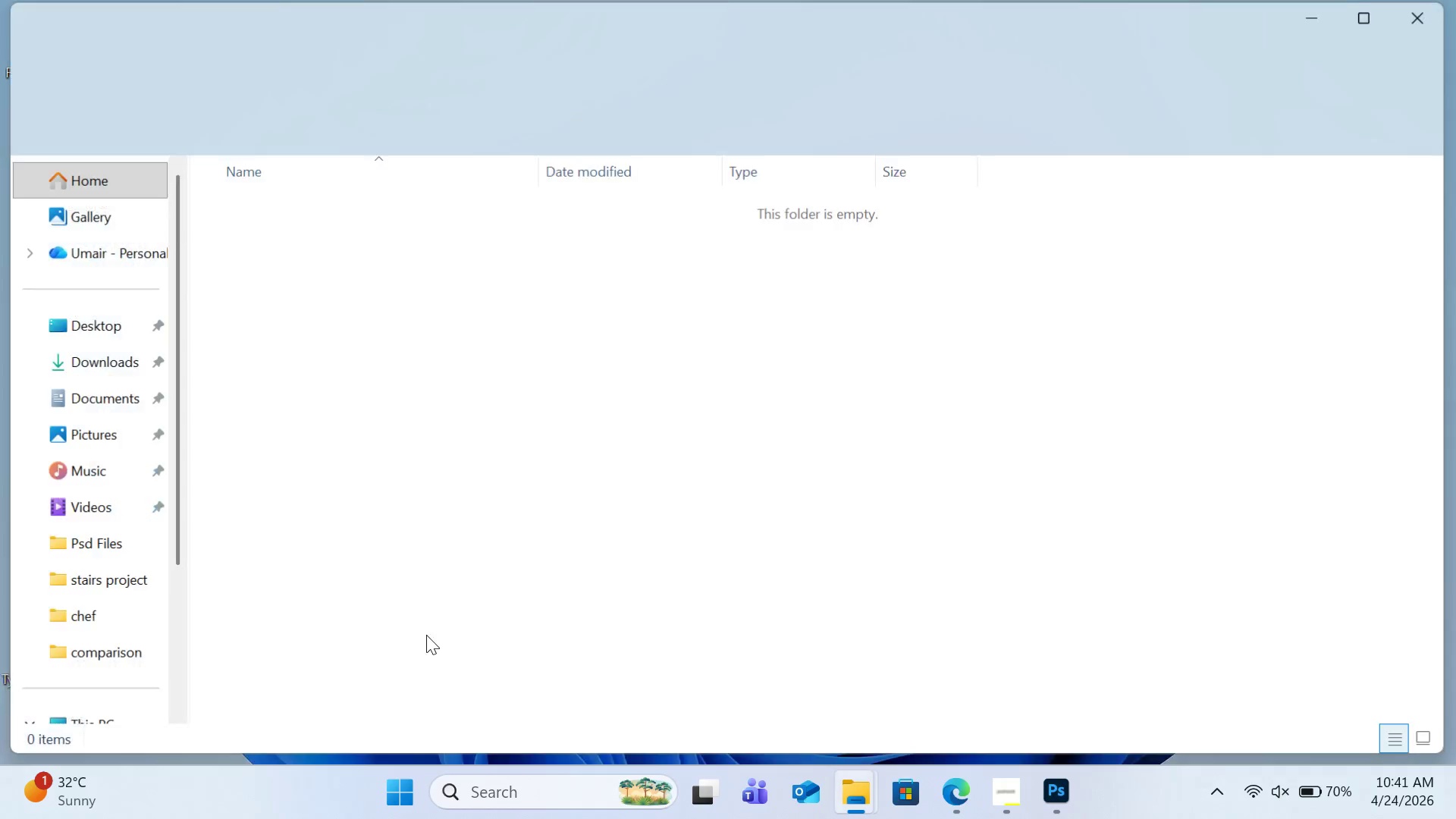 
left_click([682, 388])
 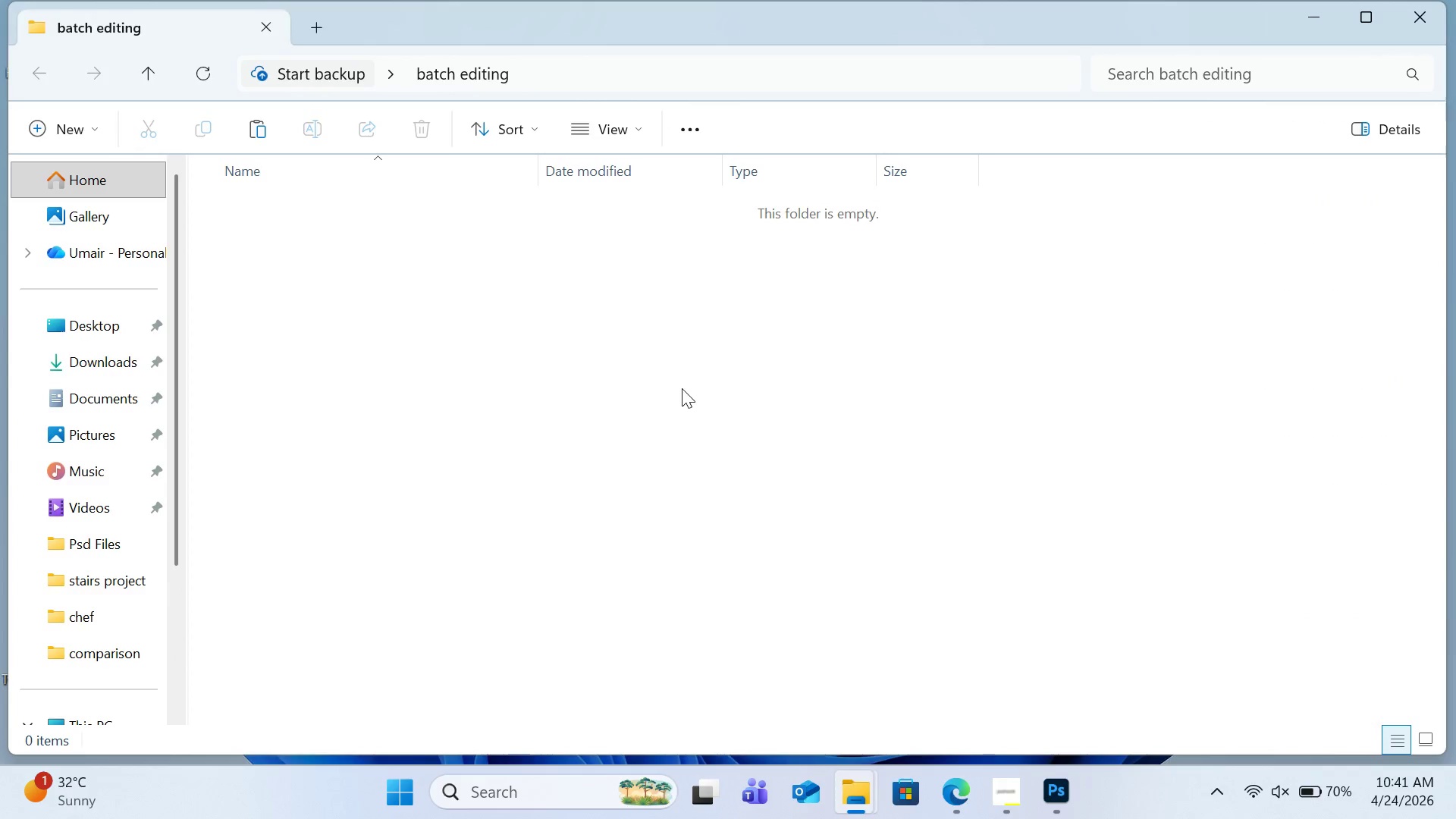 
key(Control+V)
 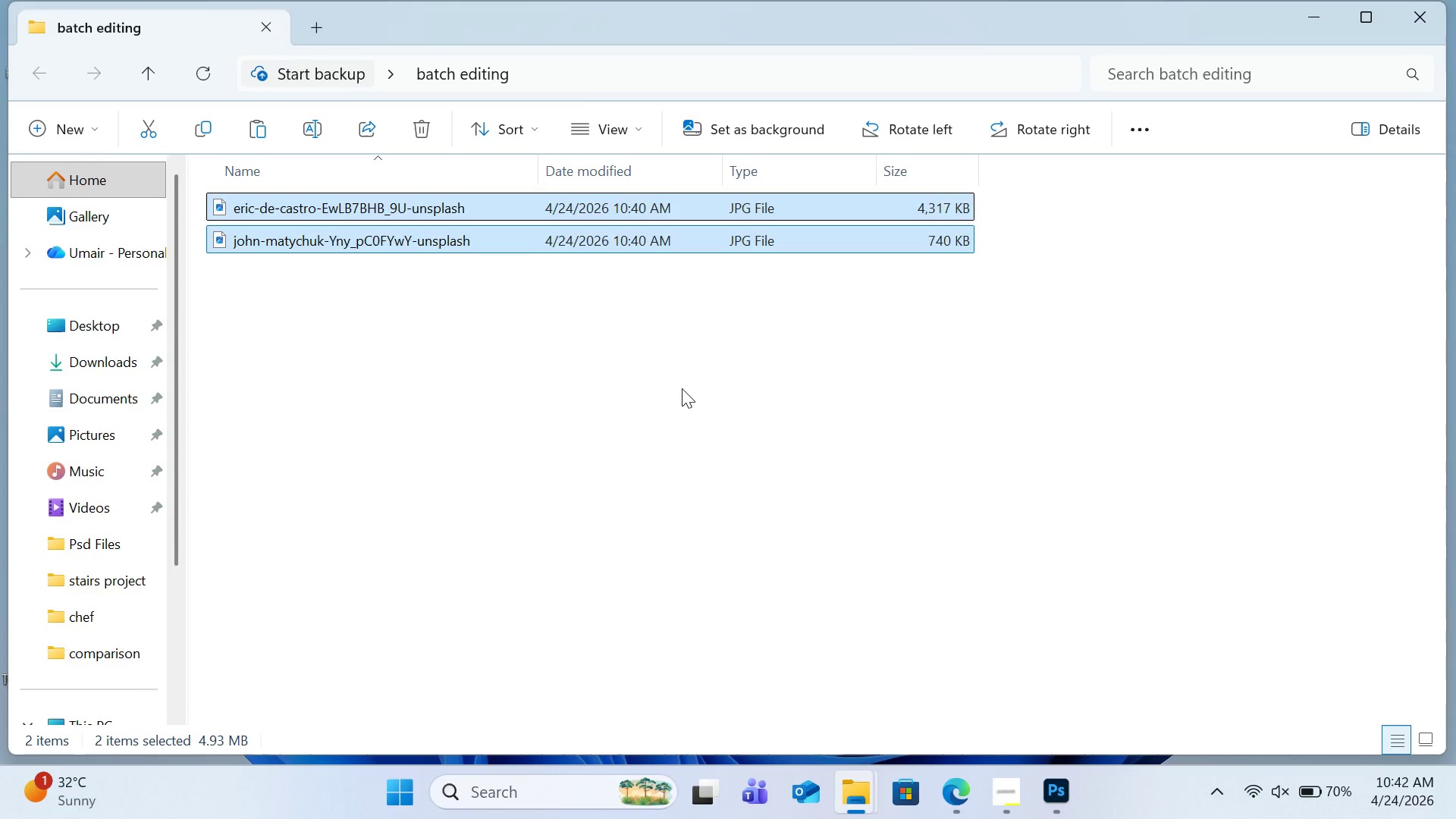 
left_click([682, 388])
 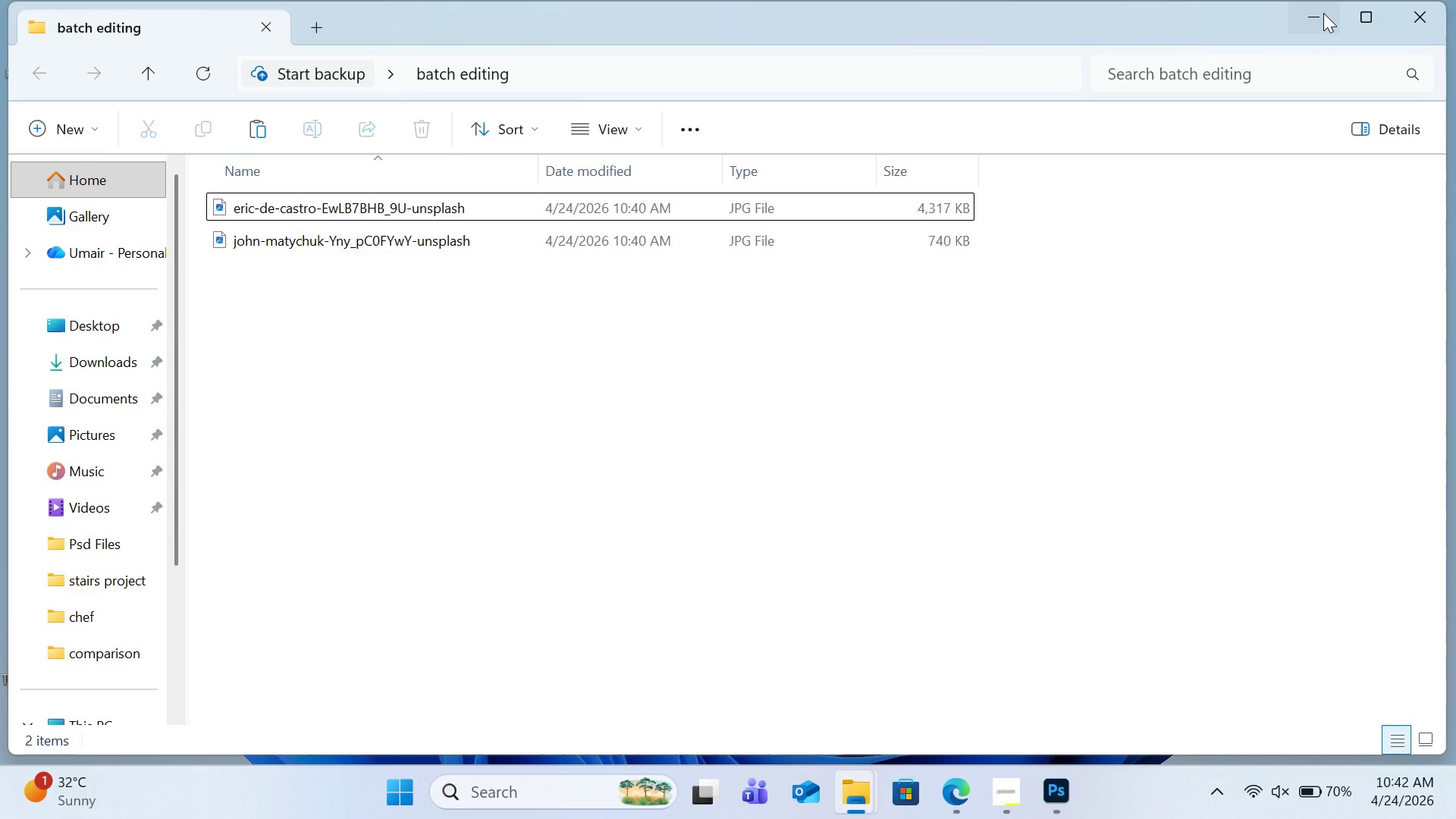 
left_click([1323, 13])
 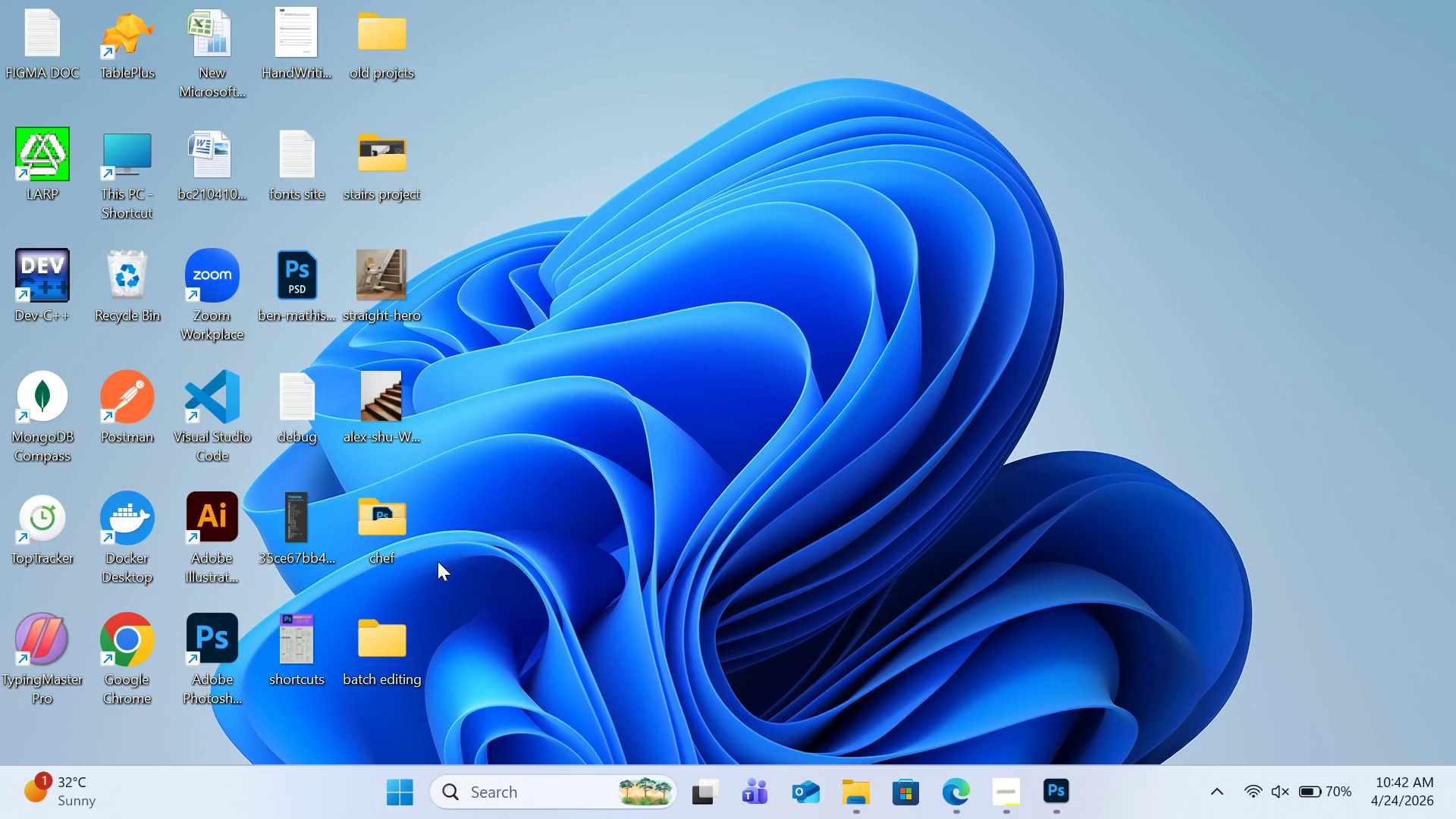 
wait(9.05)
 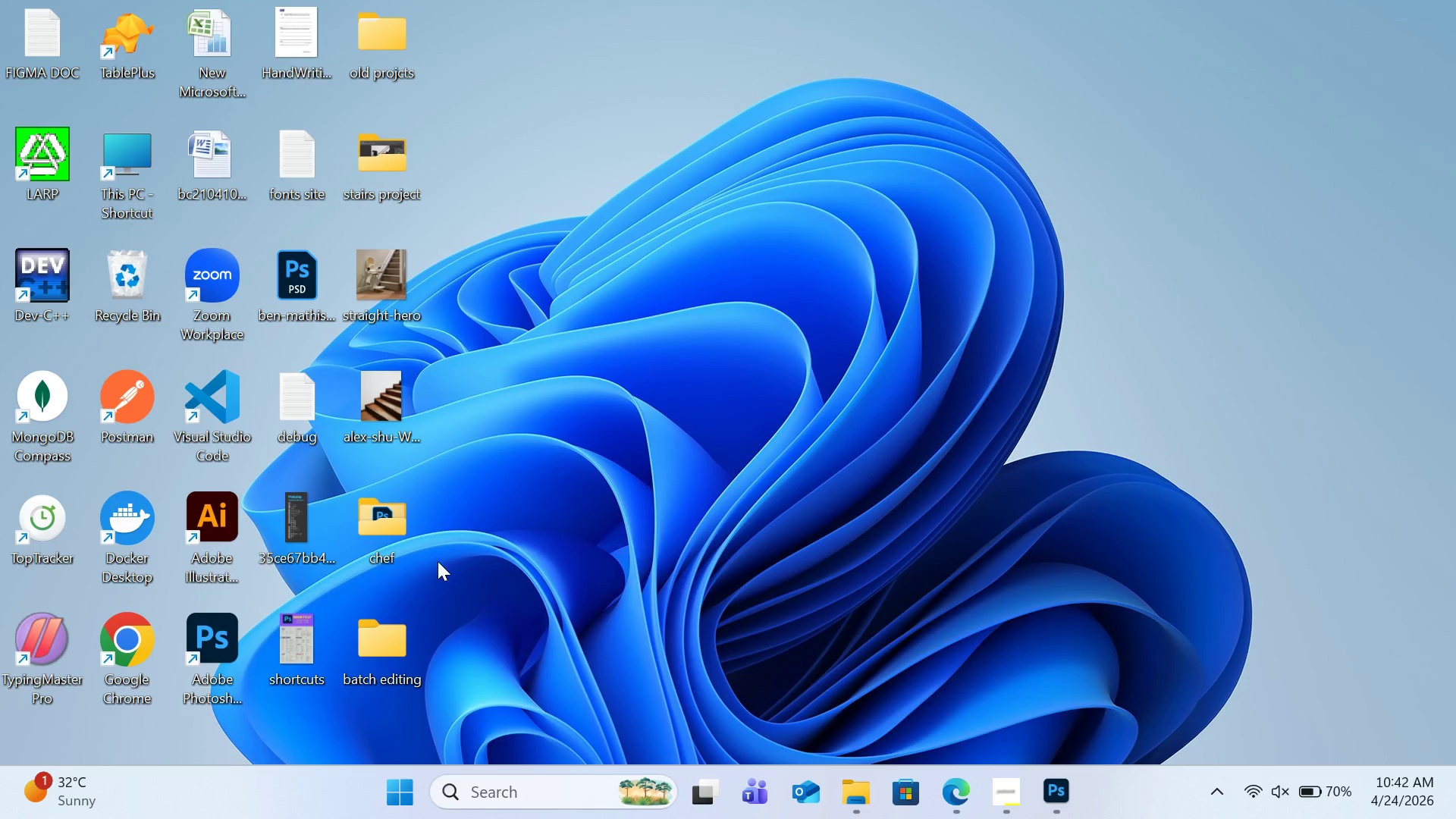 
key(Control+ControlLeft)
 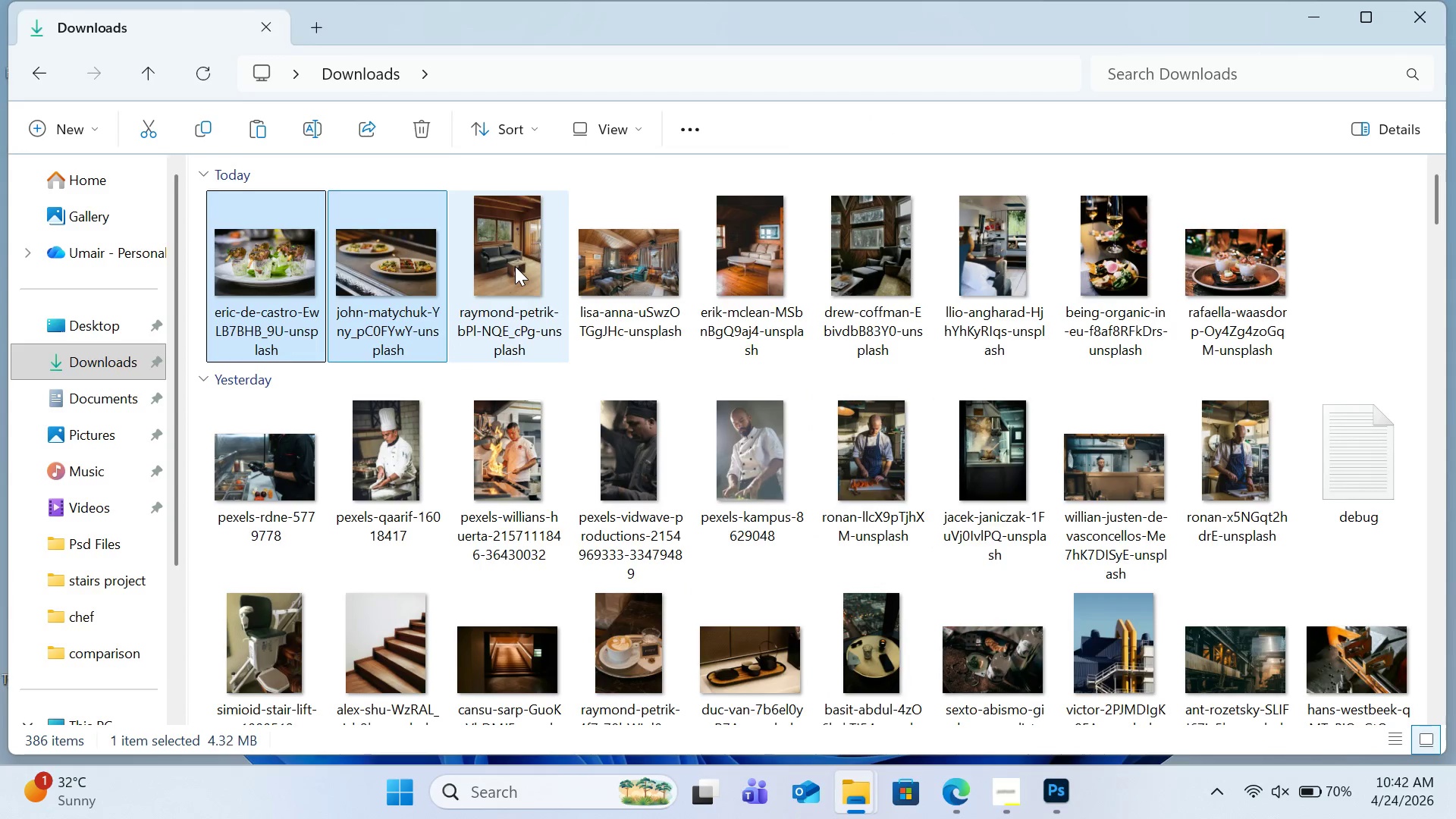 
left_click([515, 266])
 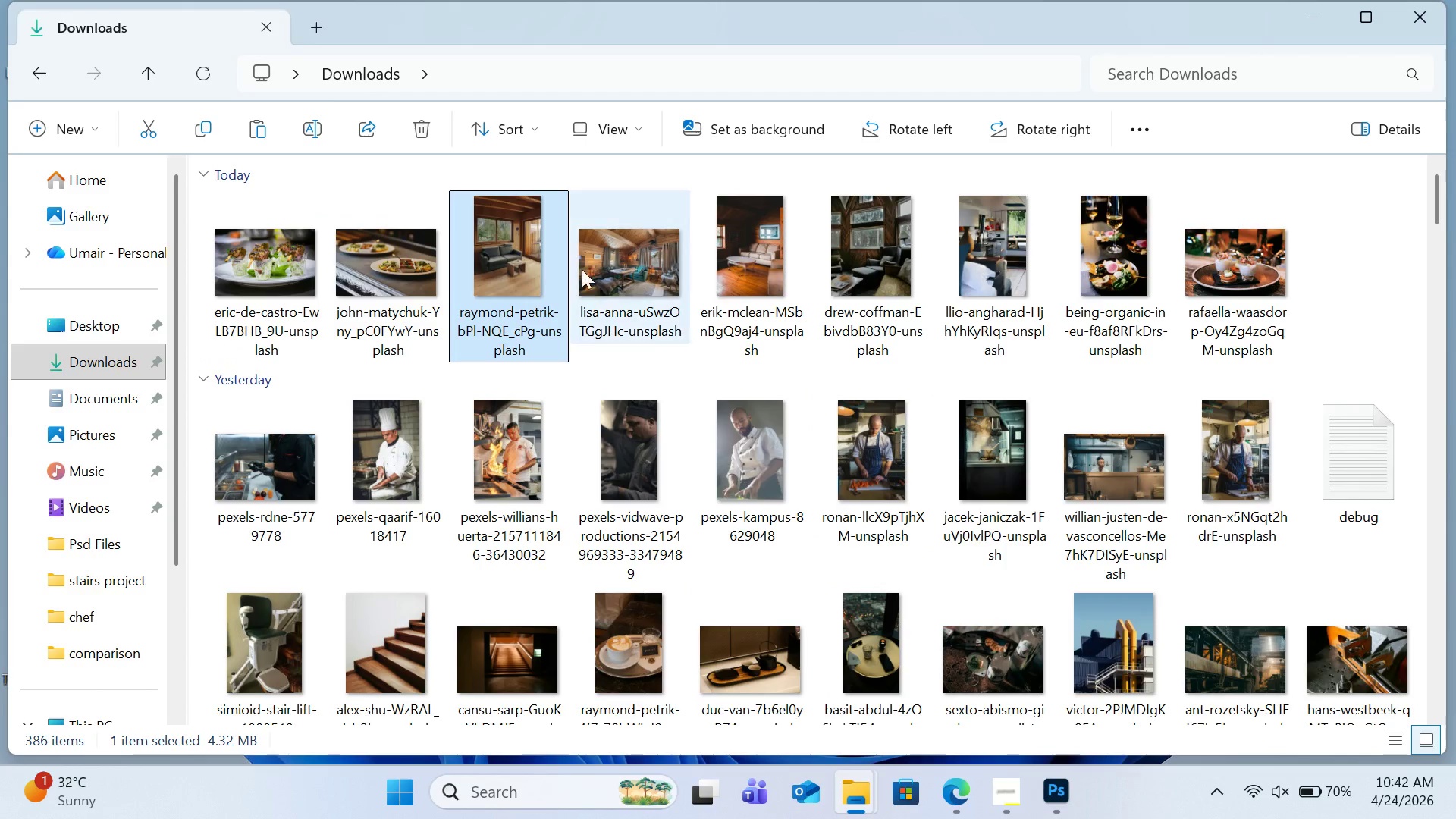 
left_click([612, 265])
 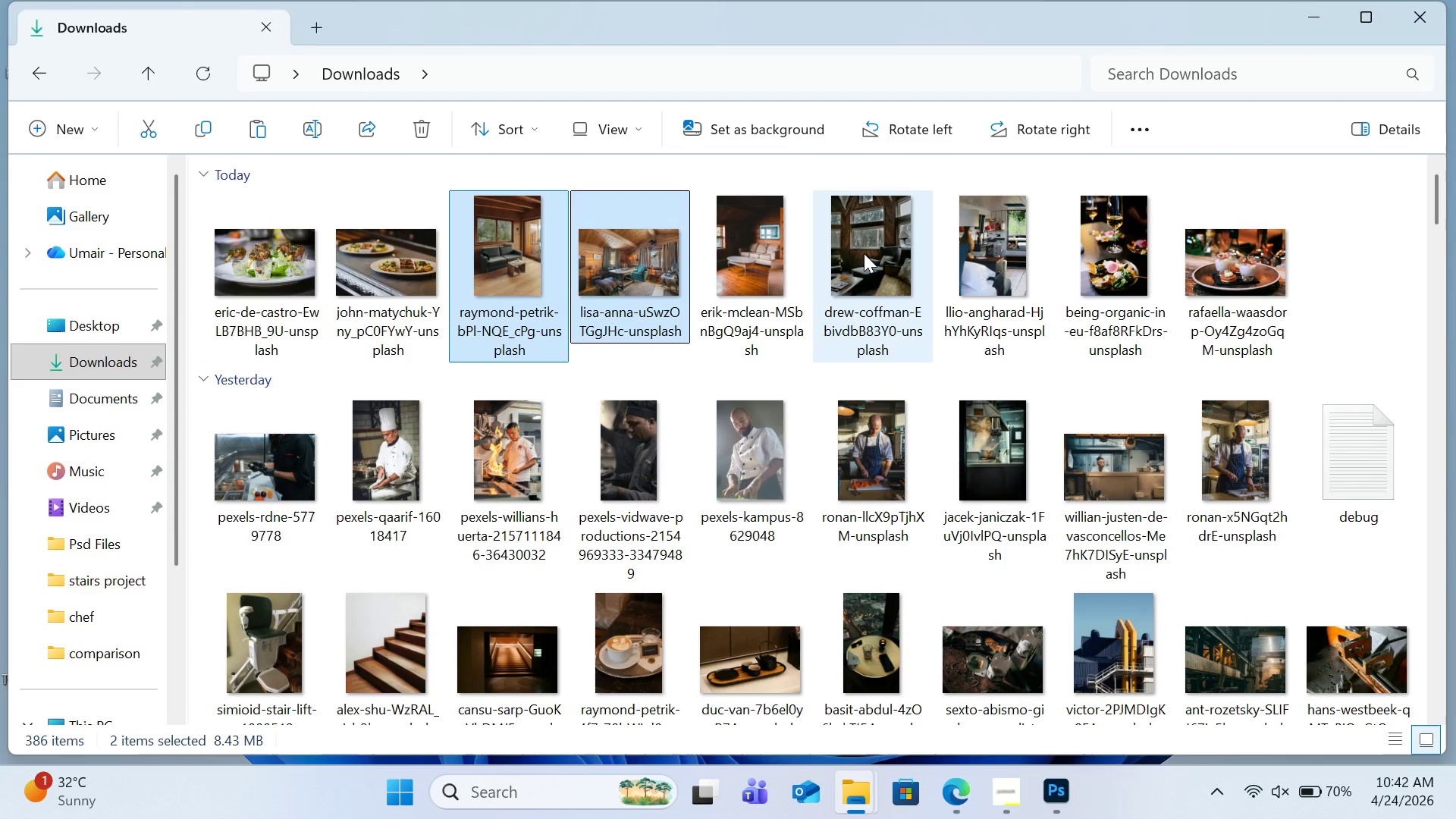 
left_click([867, 253])
 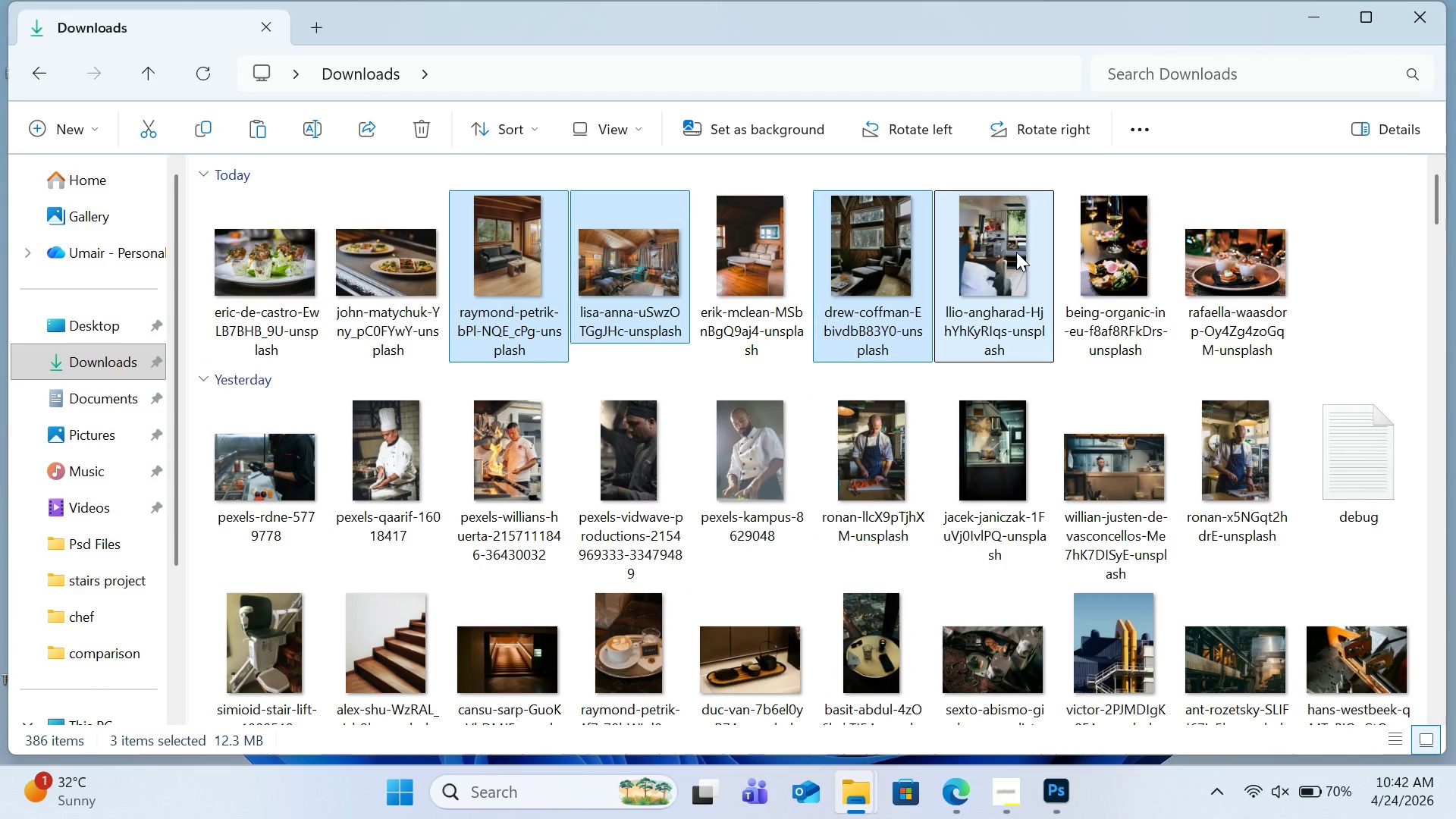 
left_click([1016, 252])
 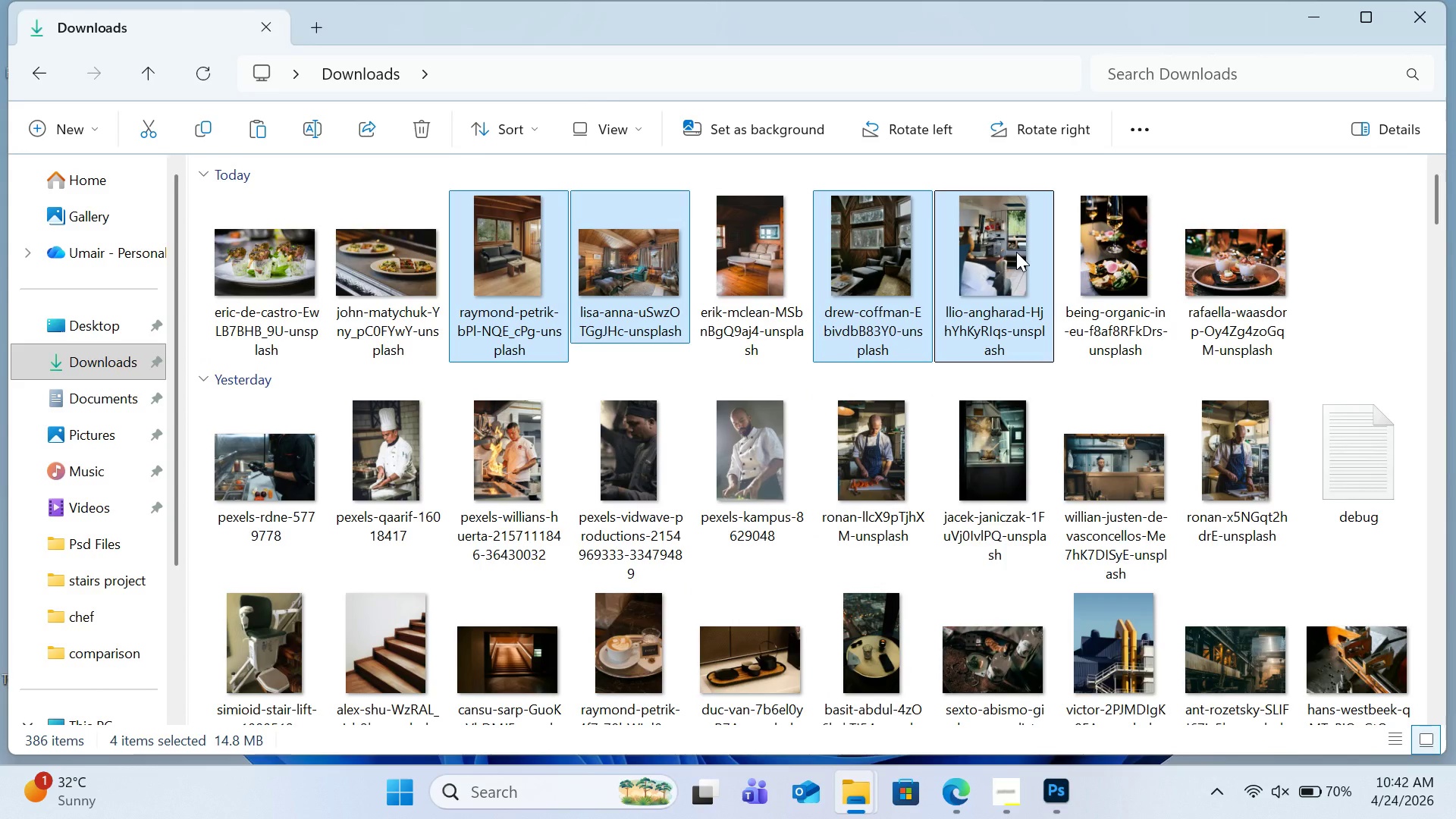 
key(Control+C)
 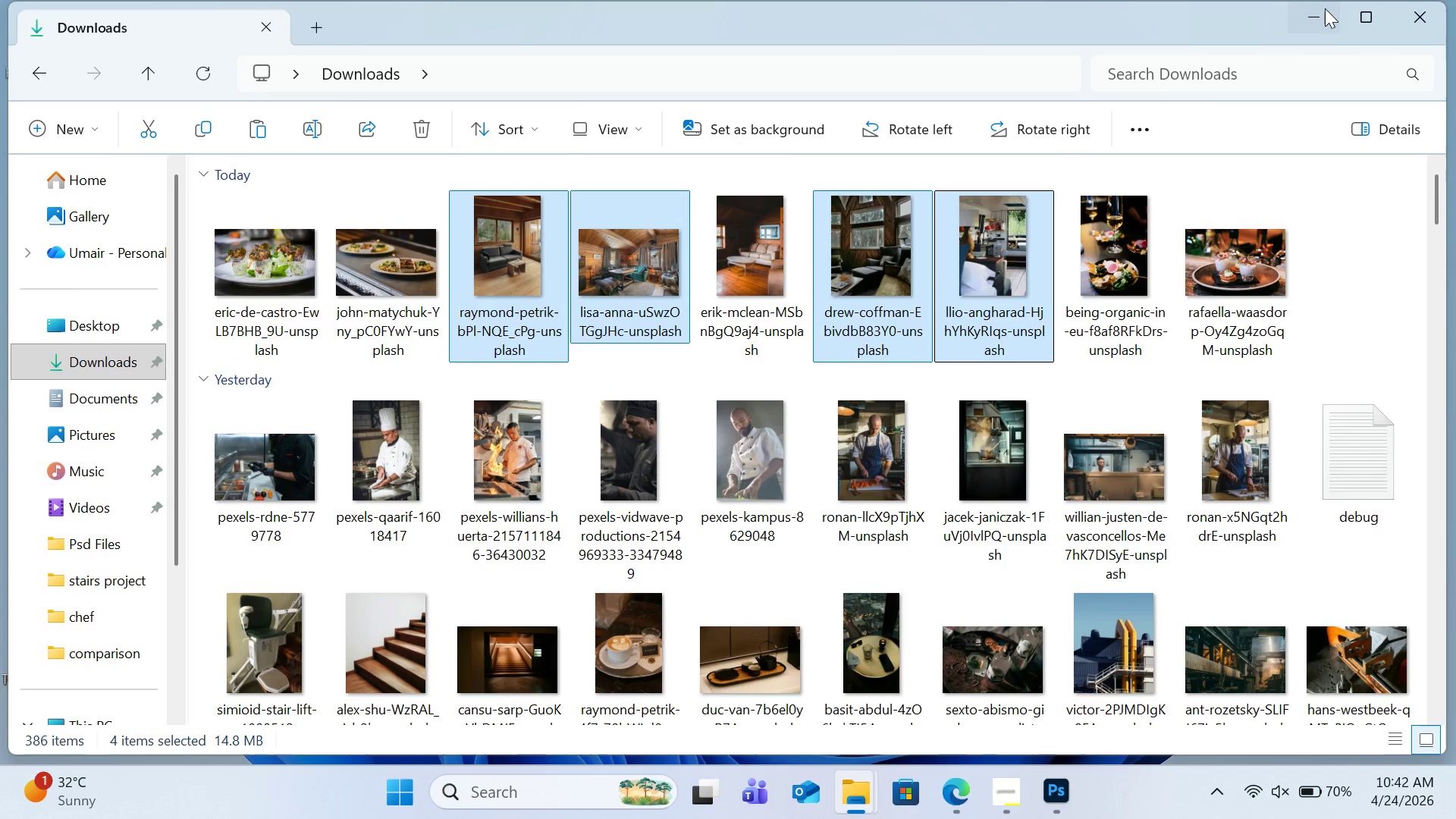 
left_click([1326, 8])
 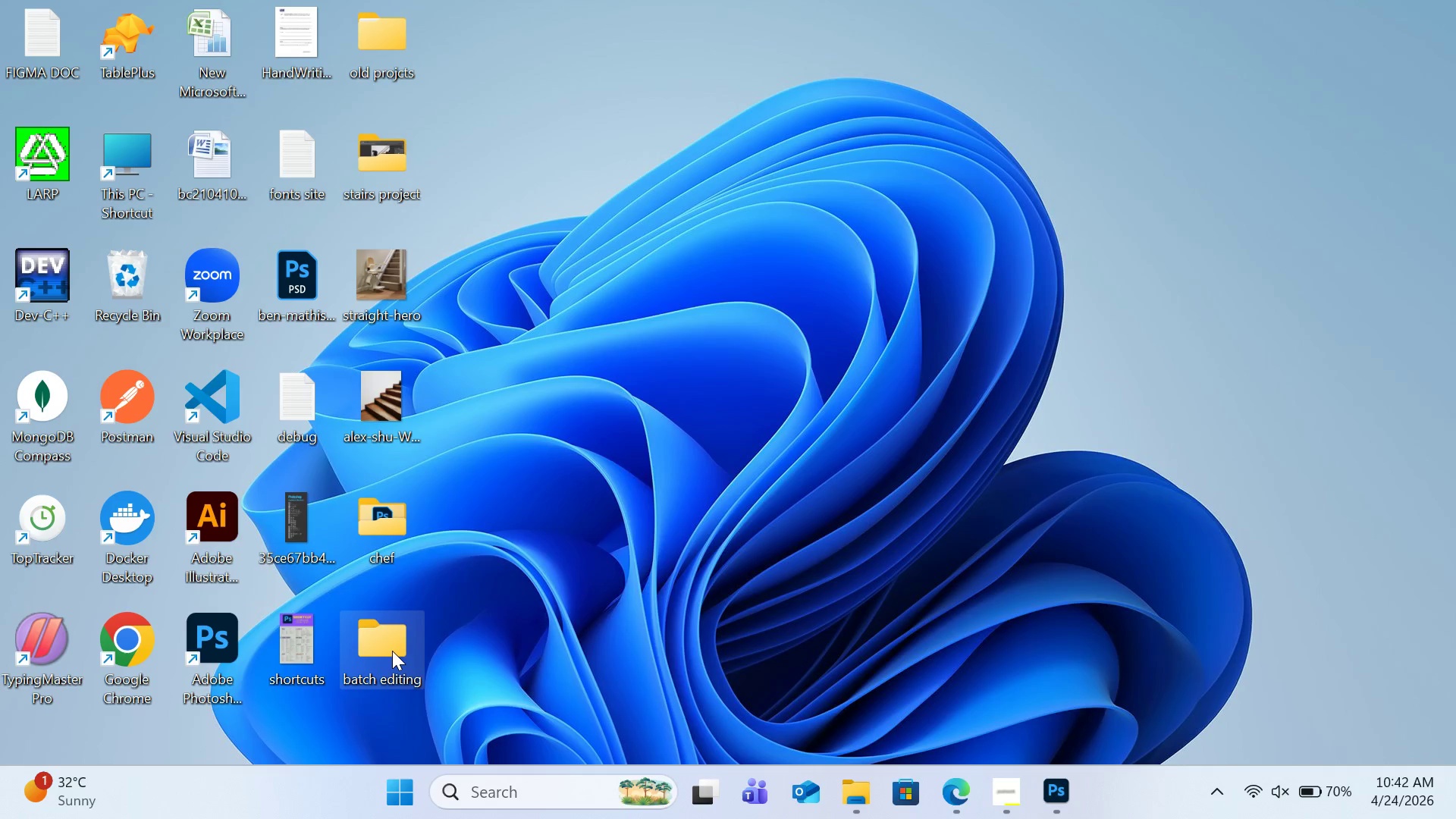 
double_click([392, 651])
 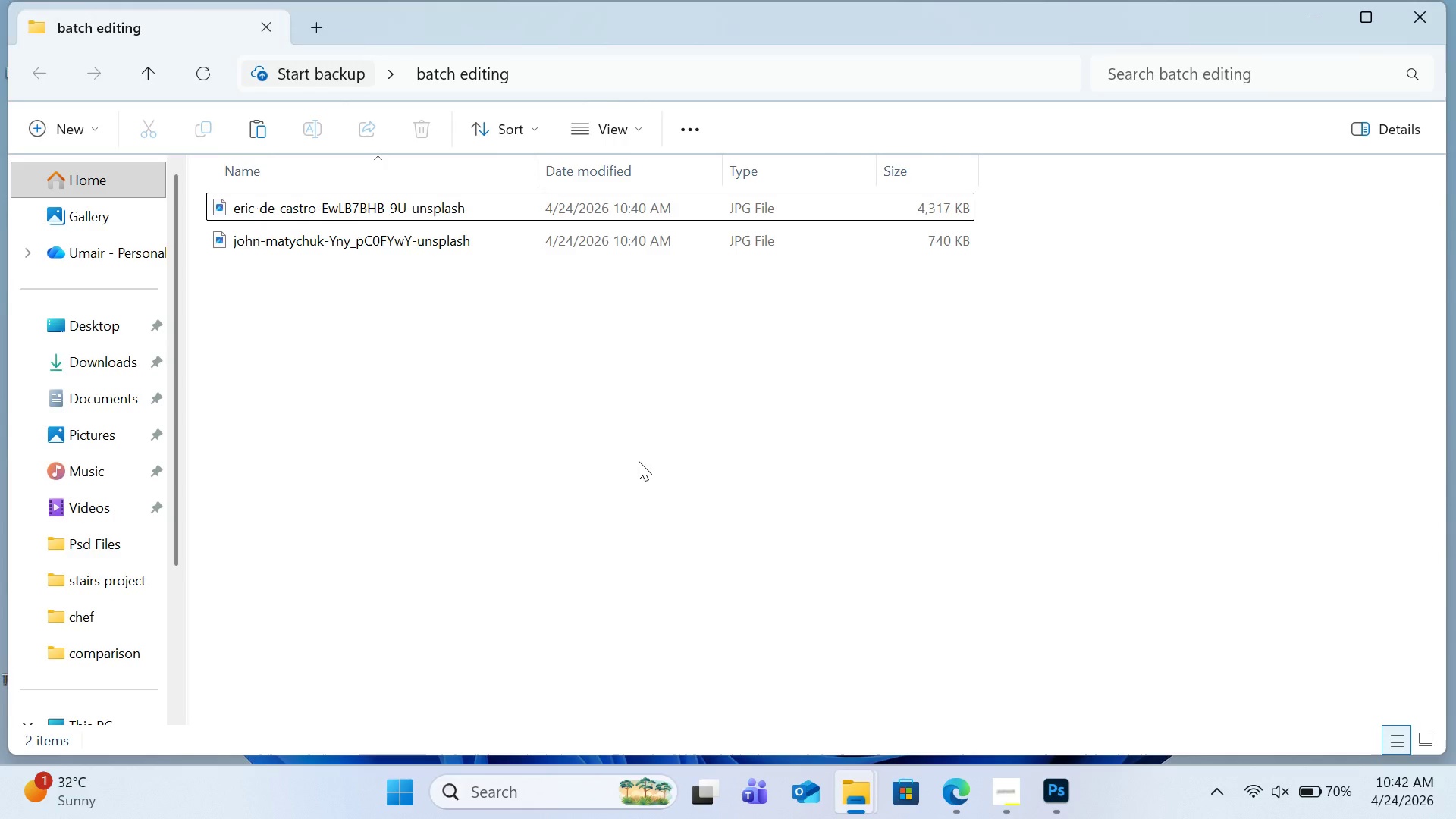 
left_click([639, 461])
 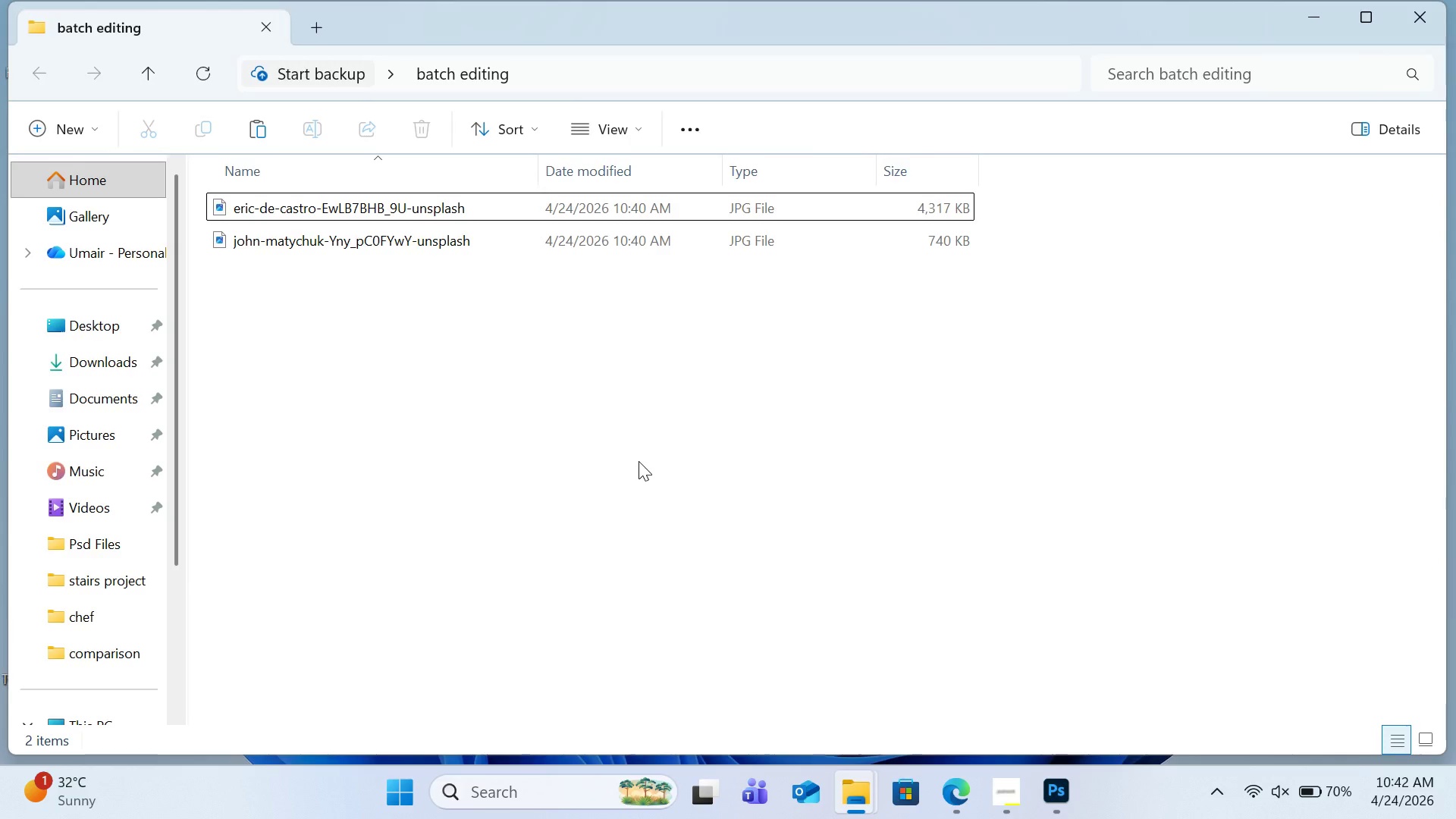 
key(Control+V)
 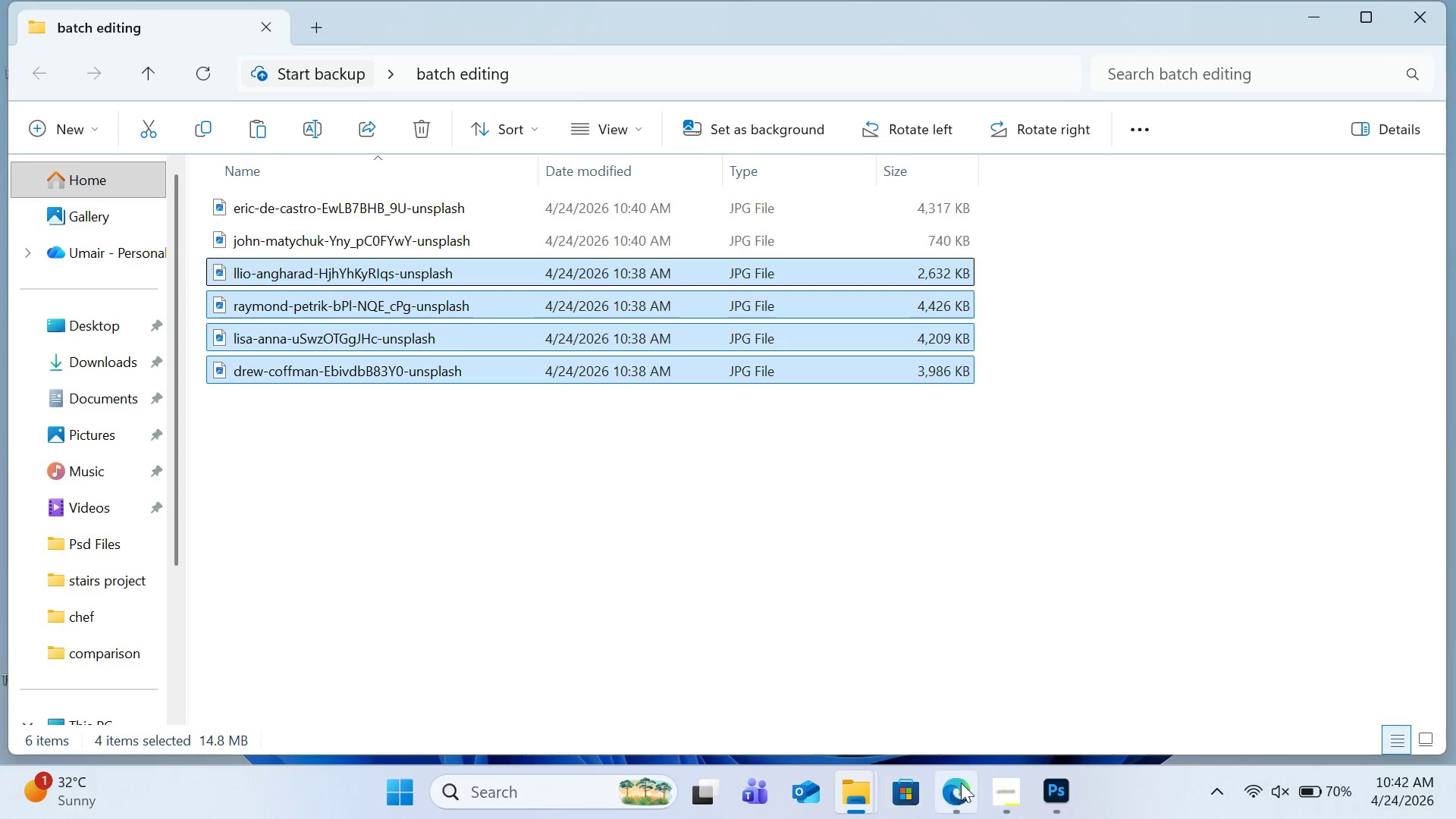 
mouse_move([955, 472])
 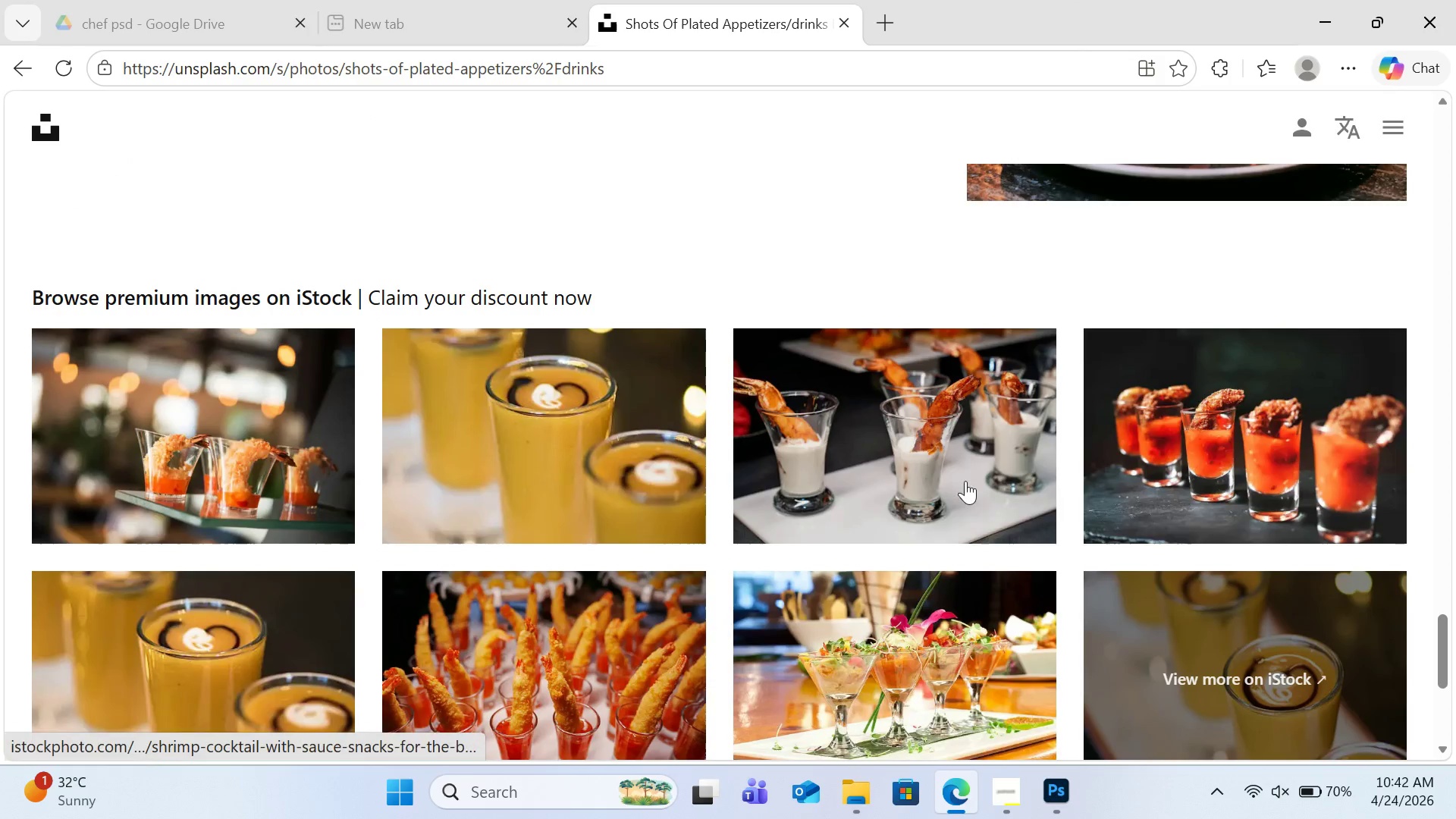 
scroll: coordinate [728, 519], scroll_direction: down, amount: 12.0
 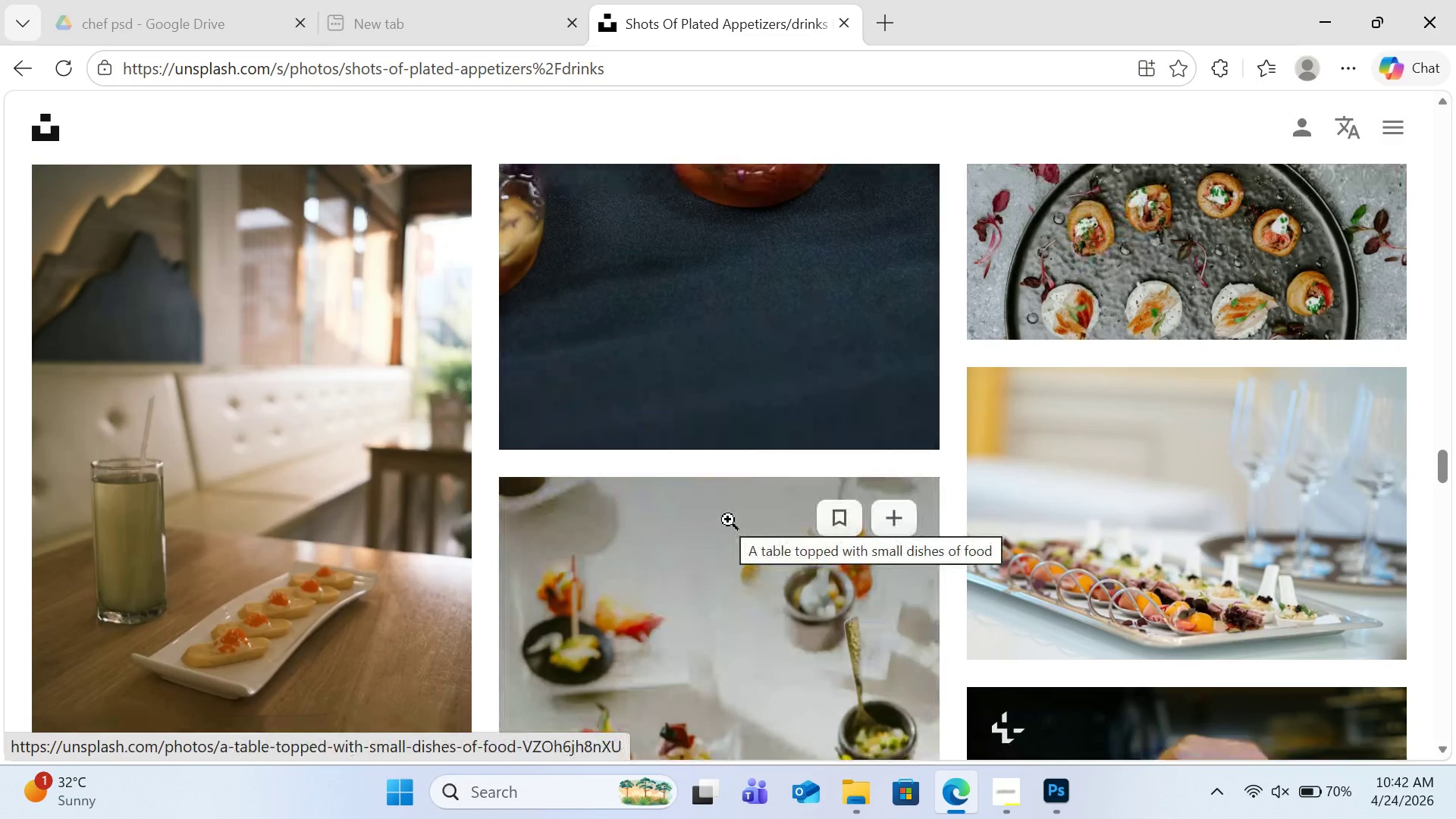 
wait(7.97)
 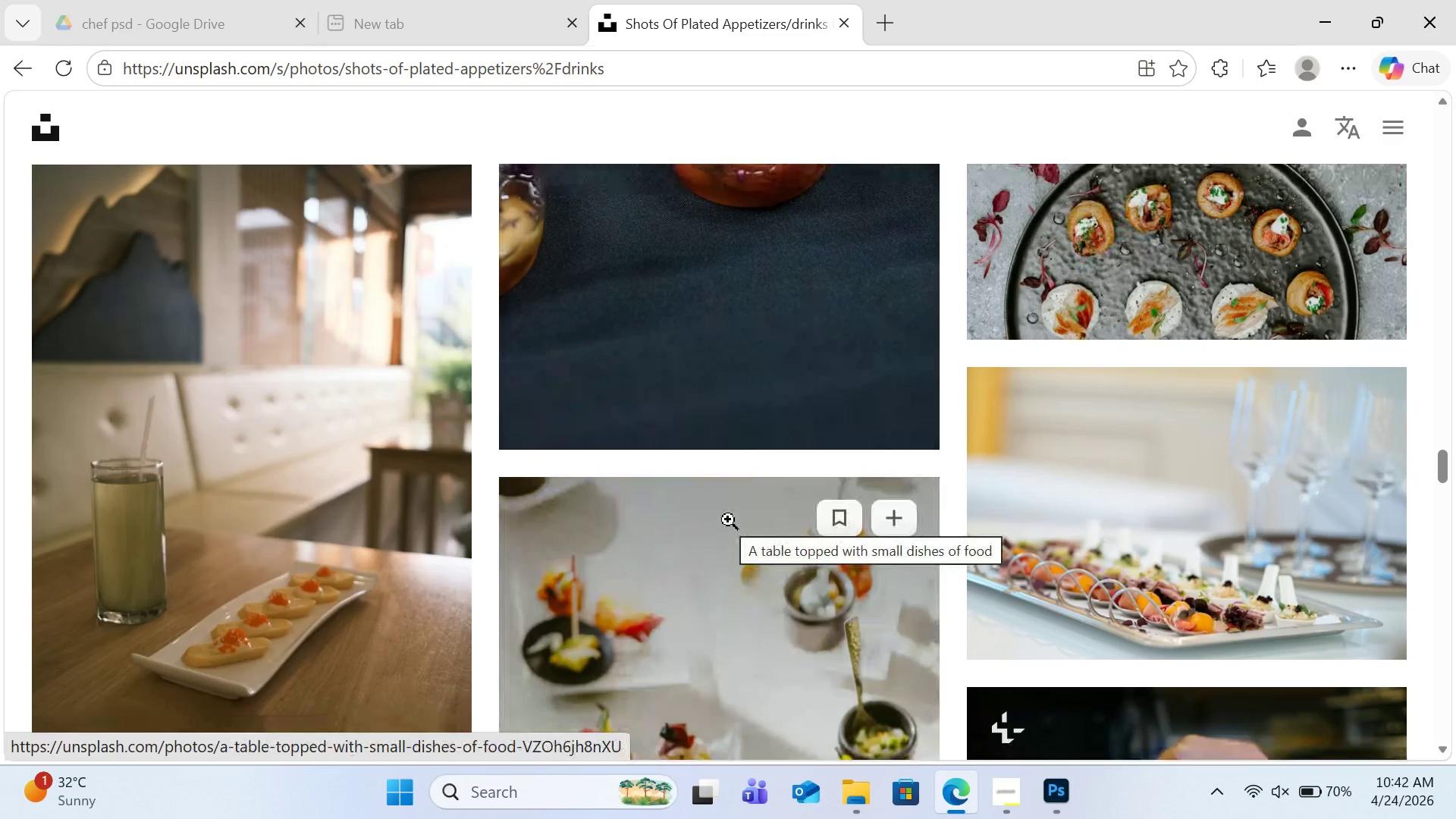 
scroll: coordinate [943, 461], scroll_direction: down, amount: 9.0
 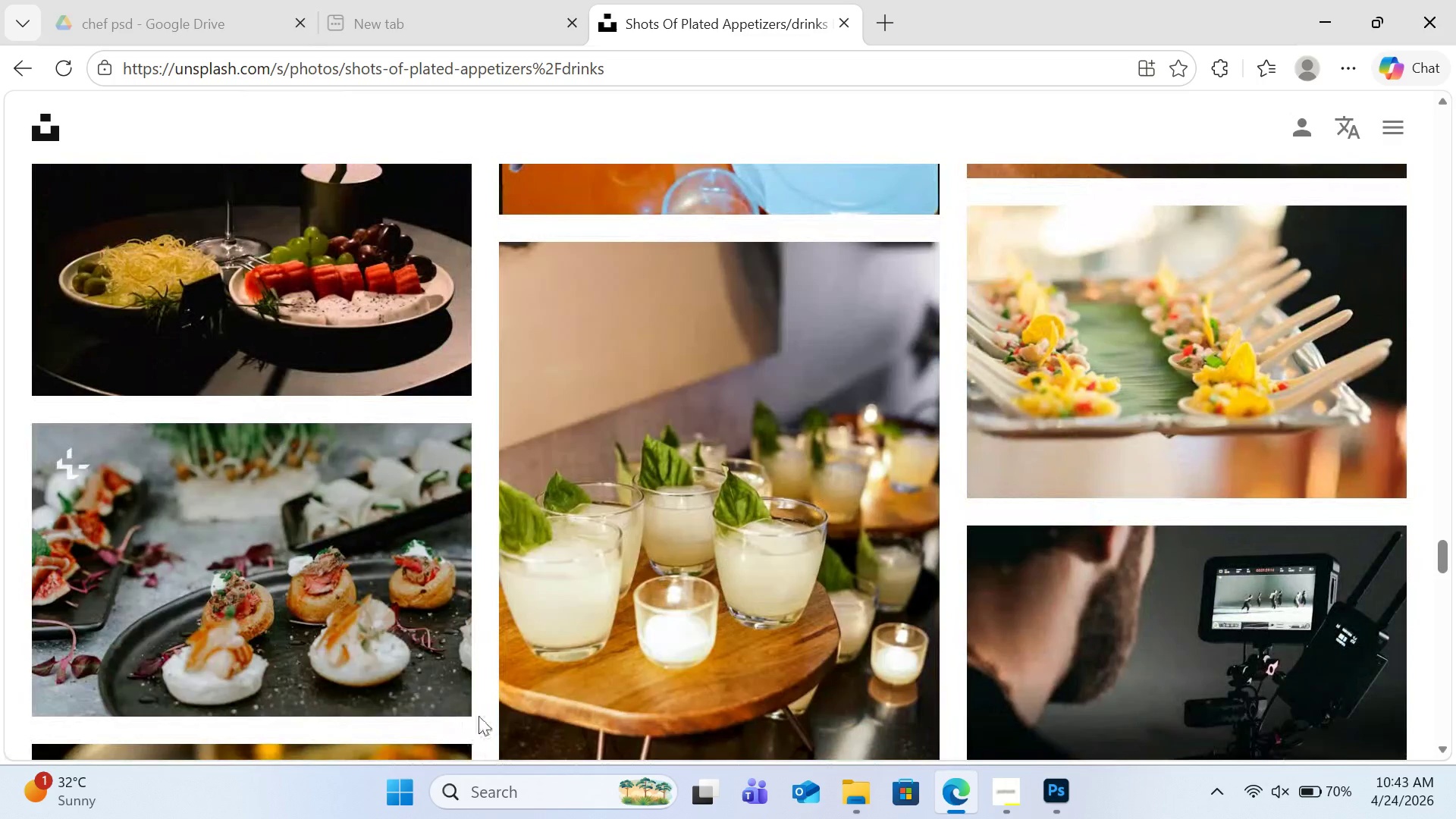 
scroll: coordinate [507, 560], scroll_direction: down, amount: 18.0
 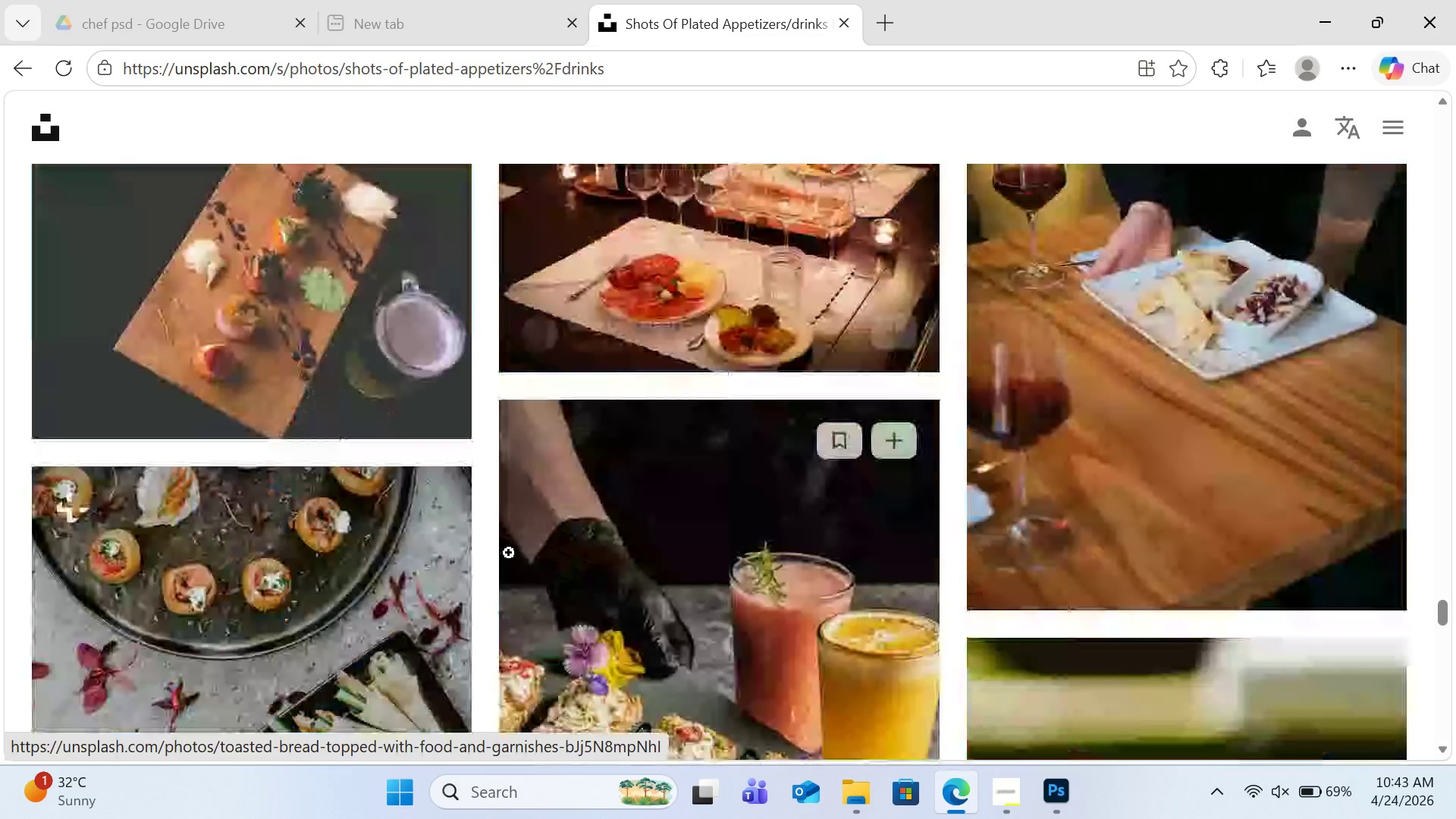 
scroll: coordinate [513, 551], scroll_direction: down, amount: 5.0
 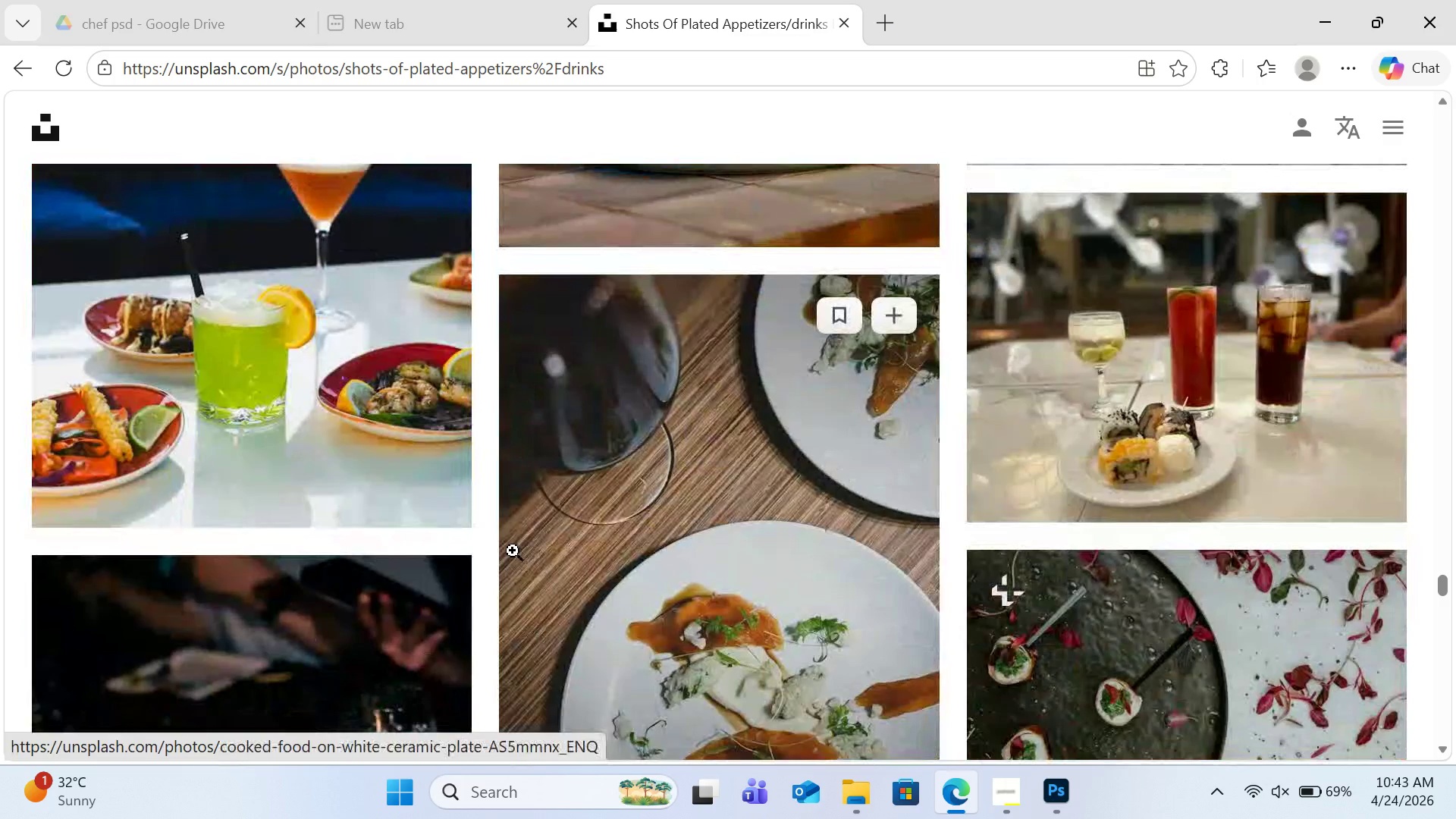 
wait(5.7)
 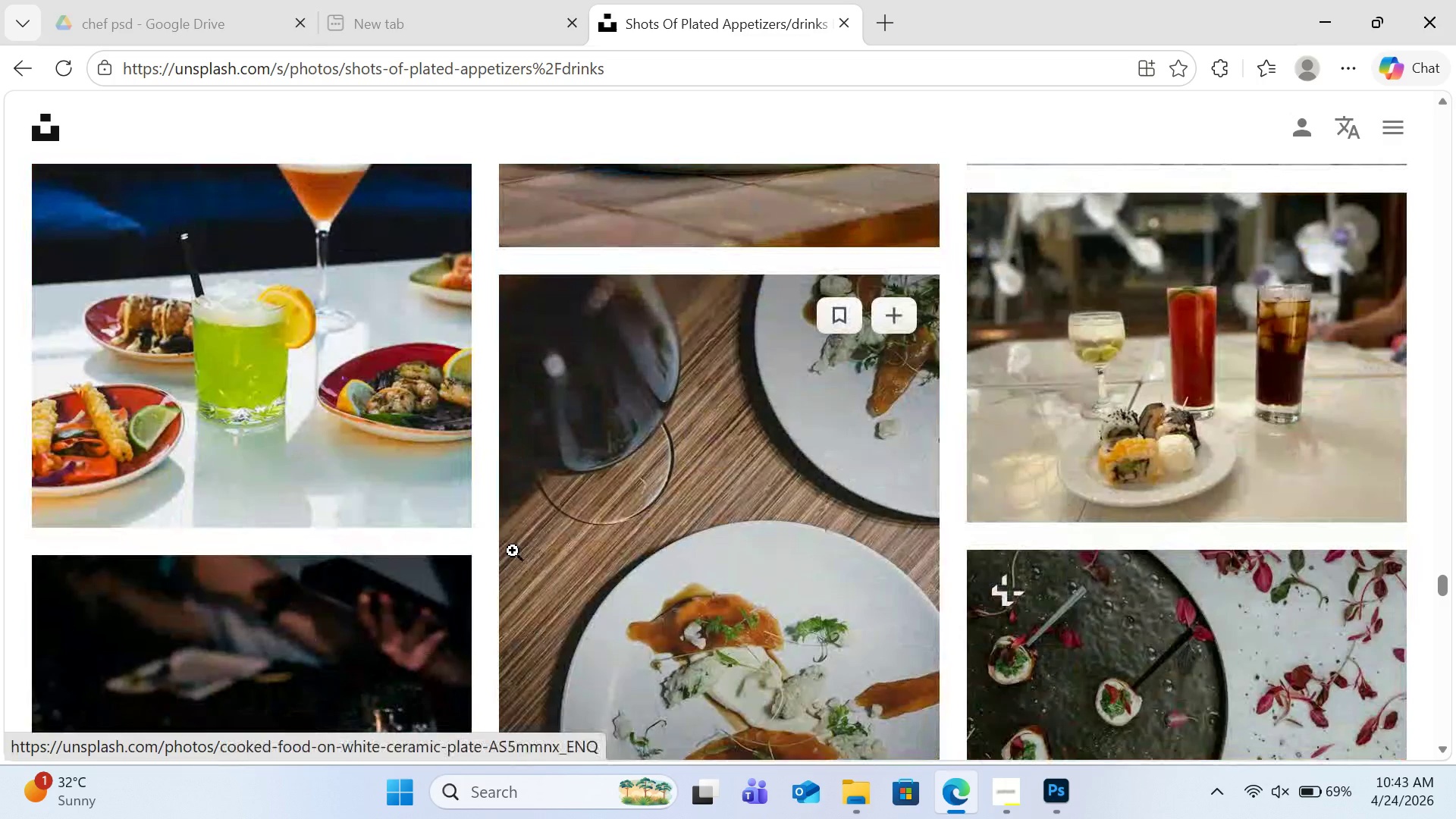 
scroll: coordinate [570, 535], scroll_direction: down, amount: 3.0